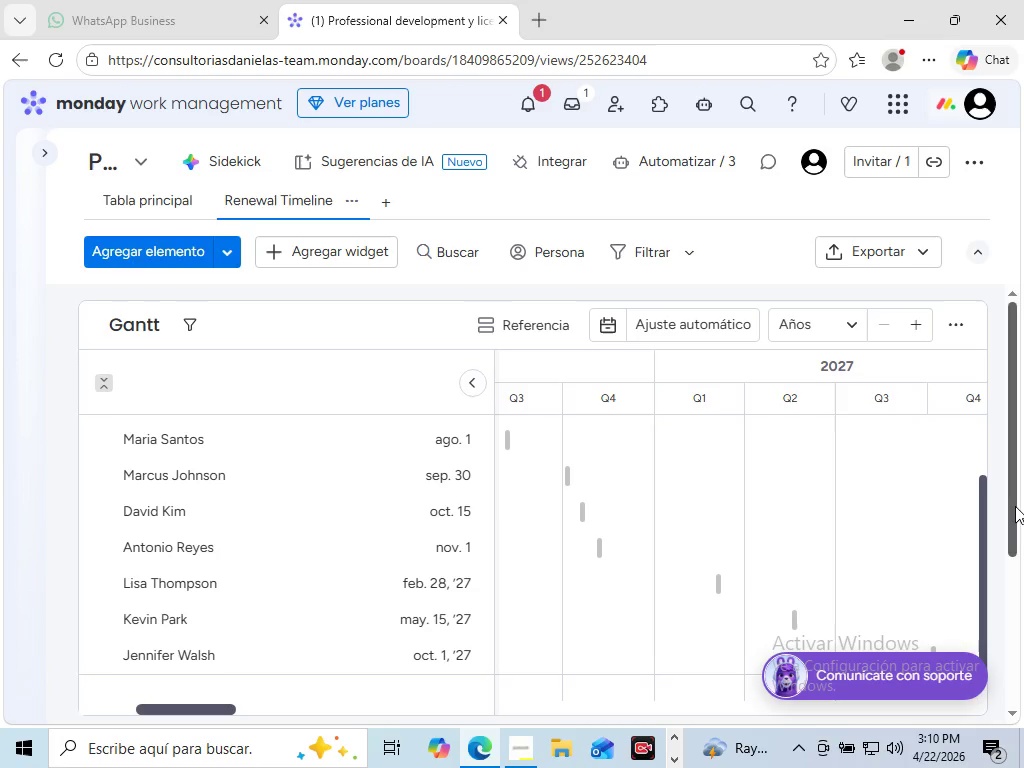 
left_click([391, 202])
 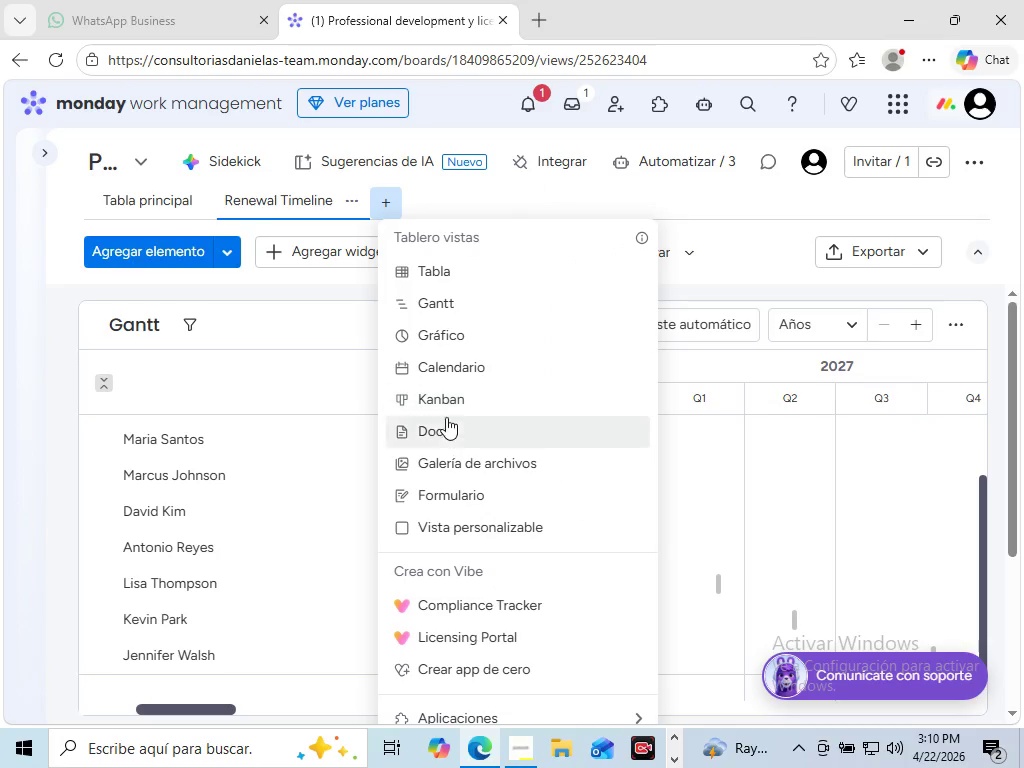 
left_click([446, 401])
 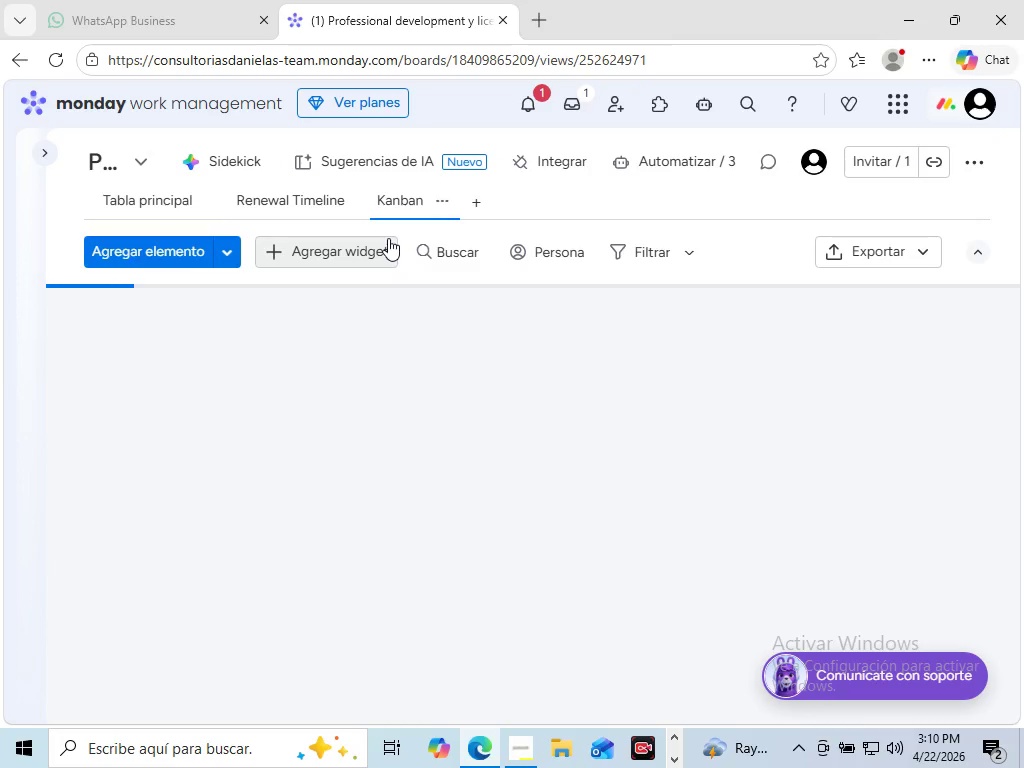 
left_click([442, 207])
 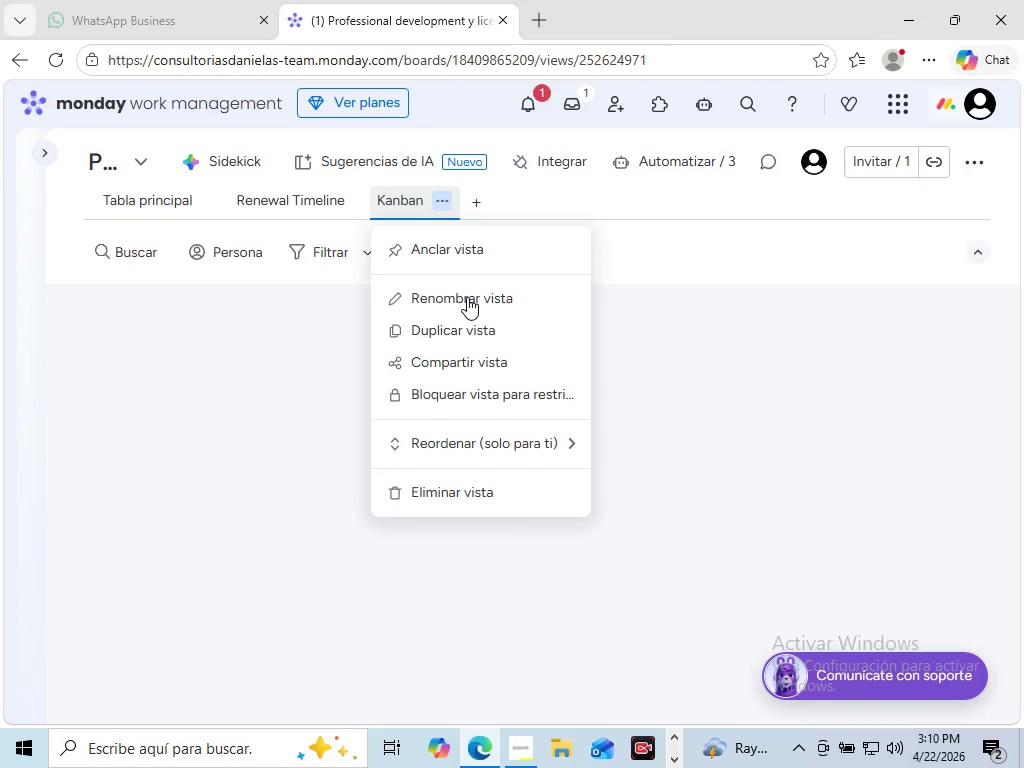 
left_click([467, 297])
 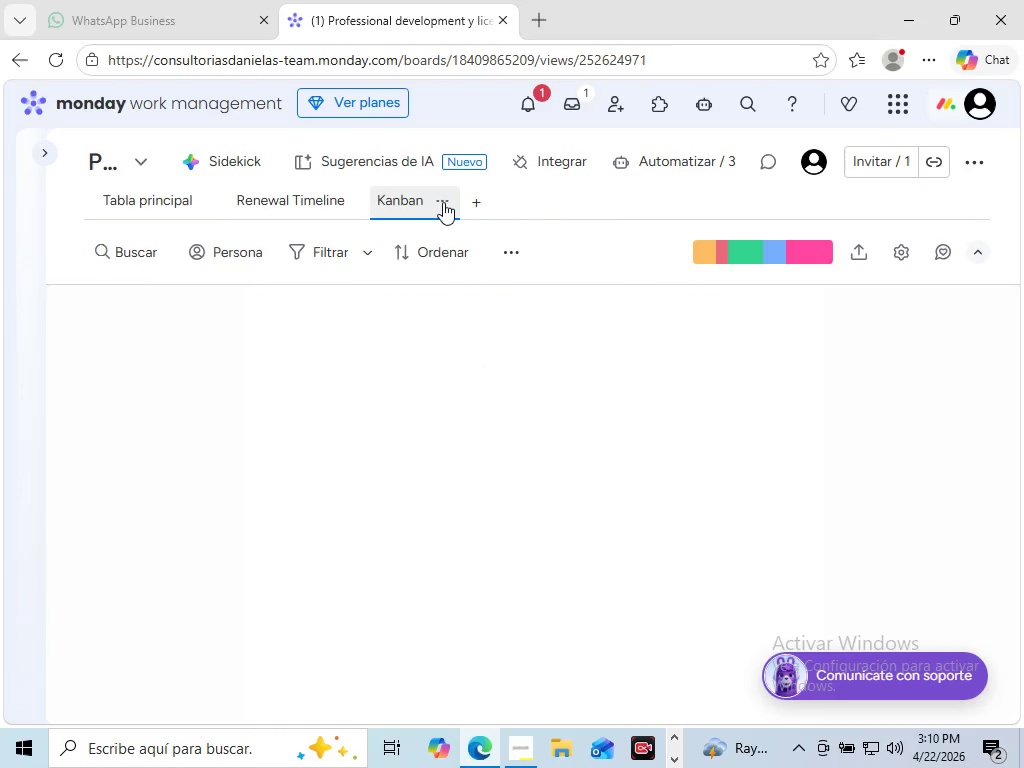 
left_click([443, 202])
 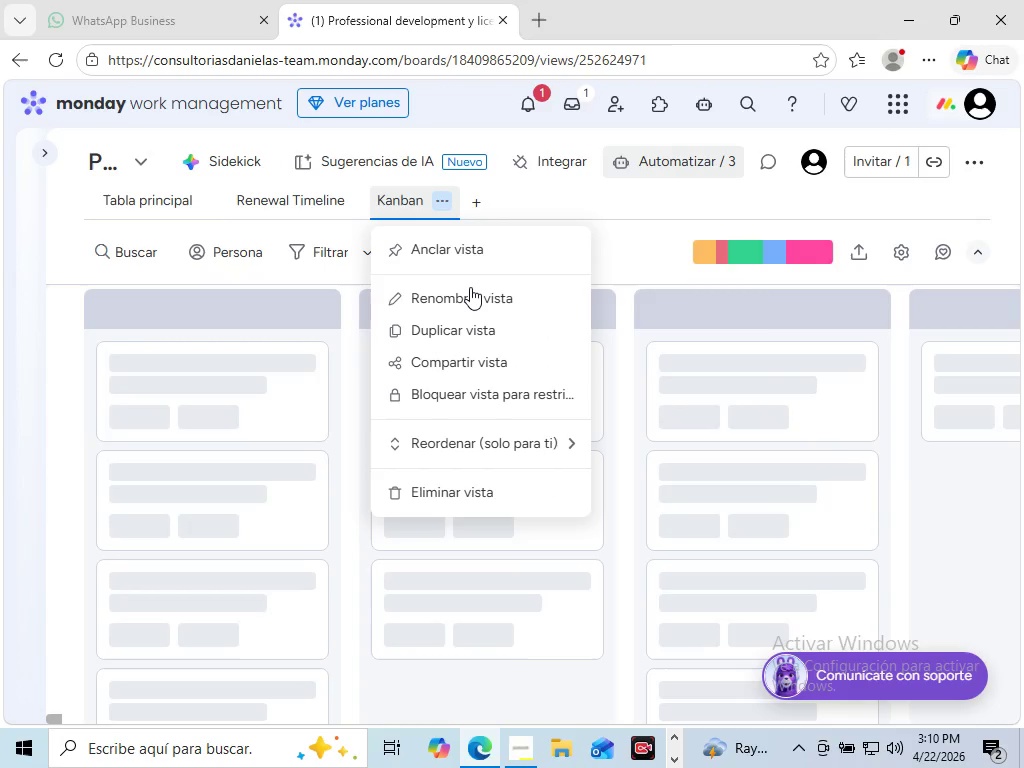 
left_click([470, 292])
 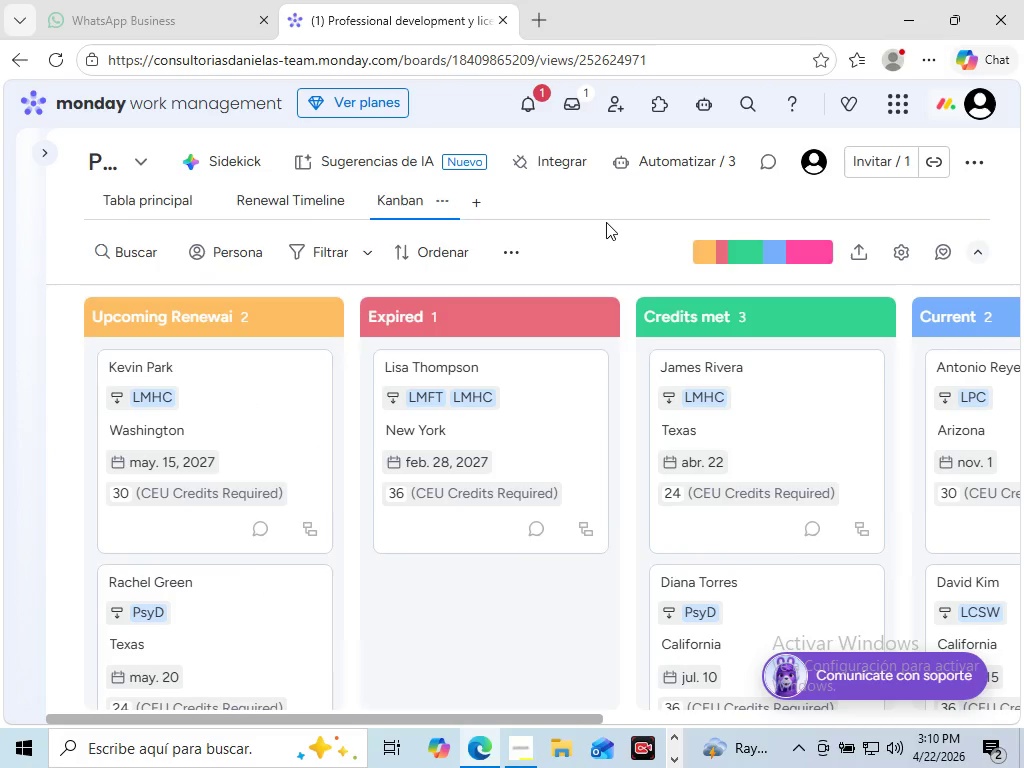 
wait(13.17)
 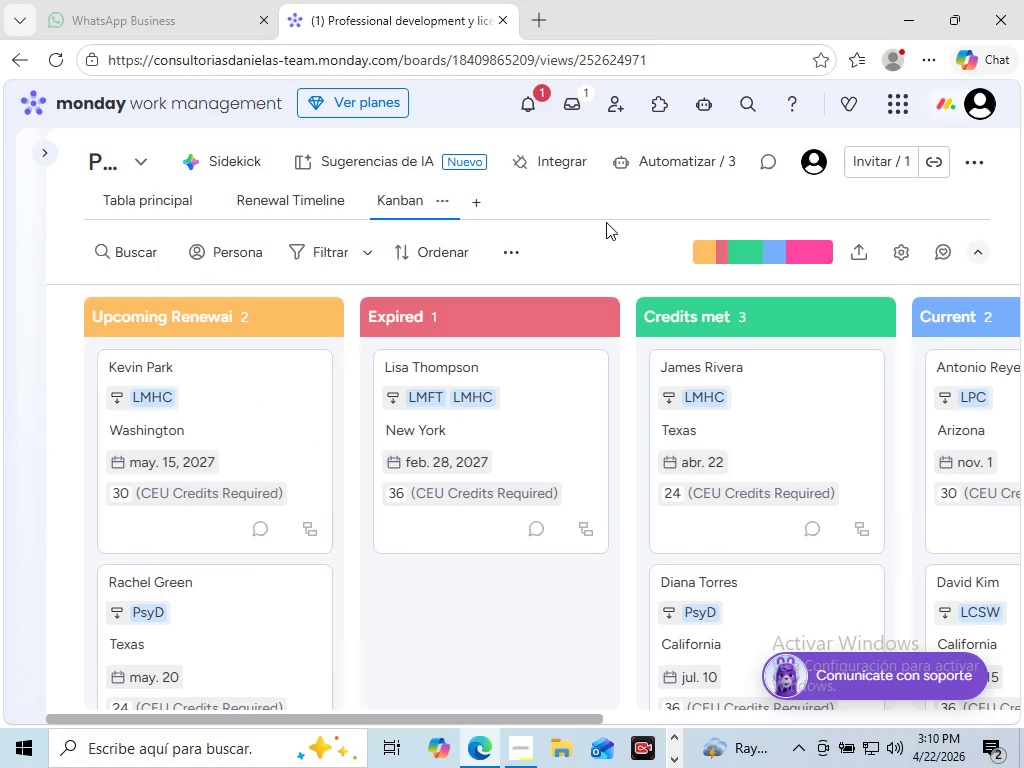 
left_click([432, 195])
 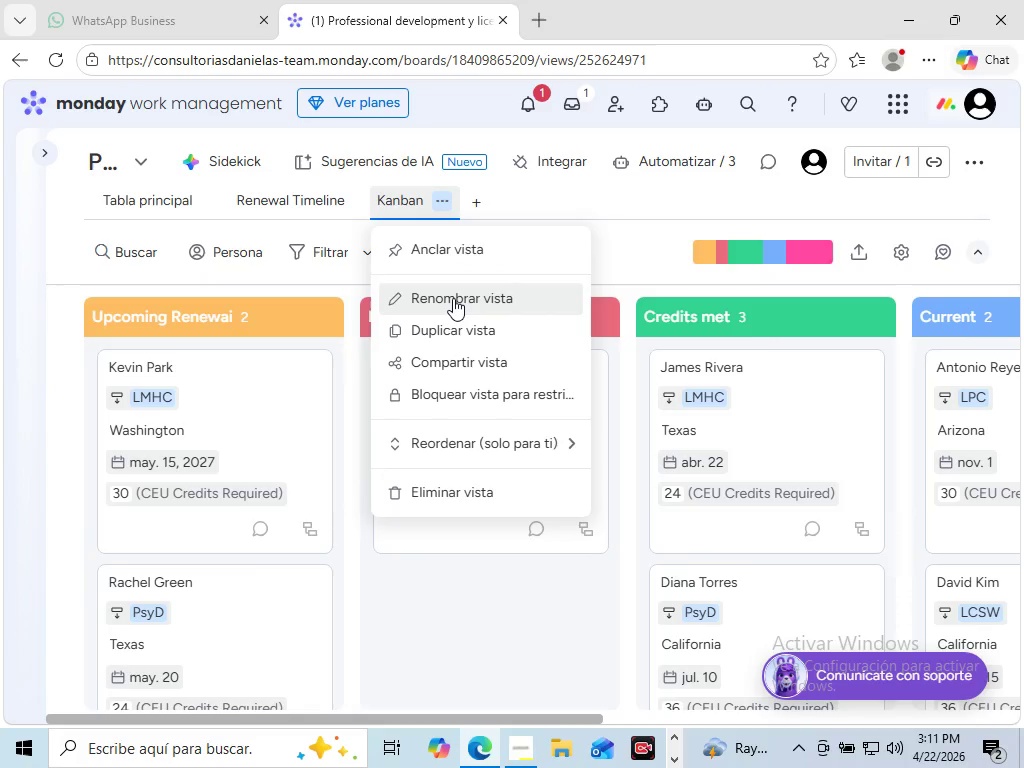 
left_click([453, 298])
 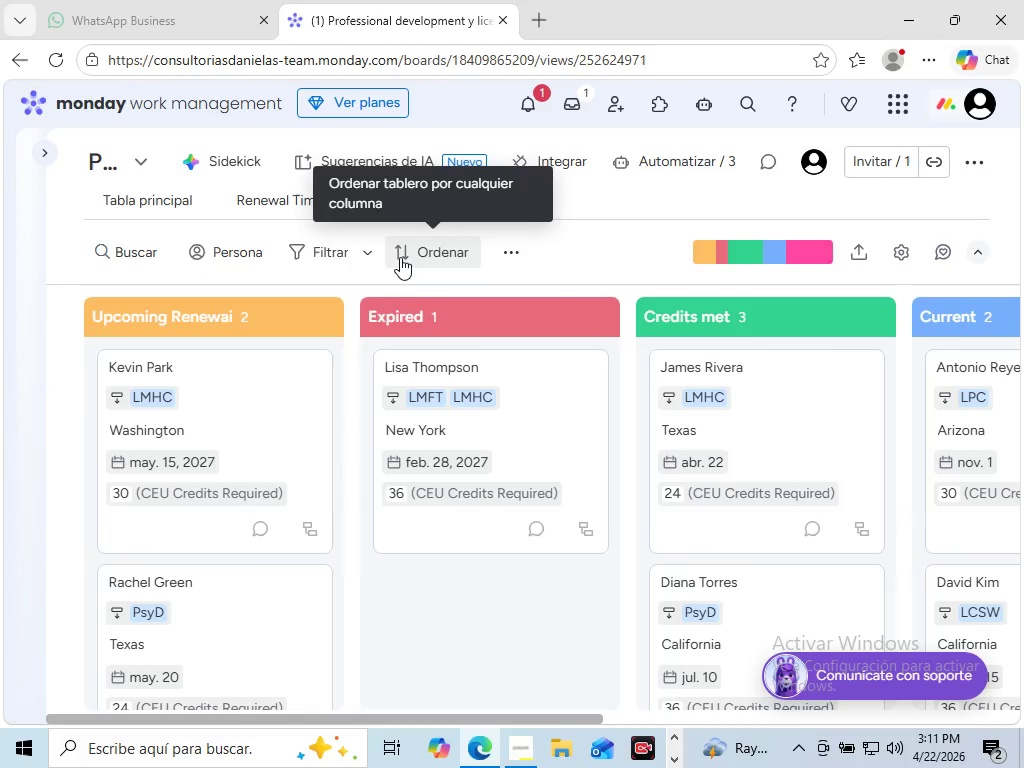 
hold_key(key=Backspace, duration=0.81)
 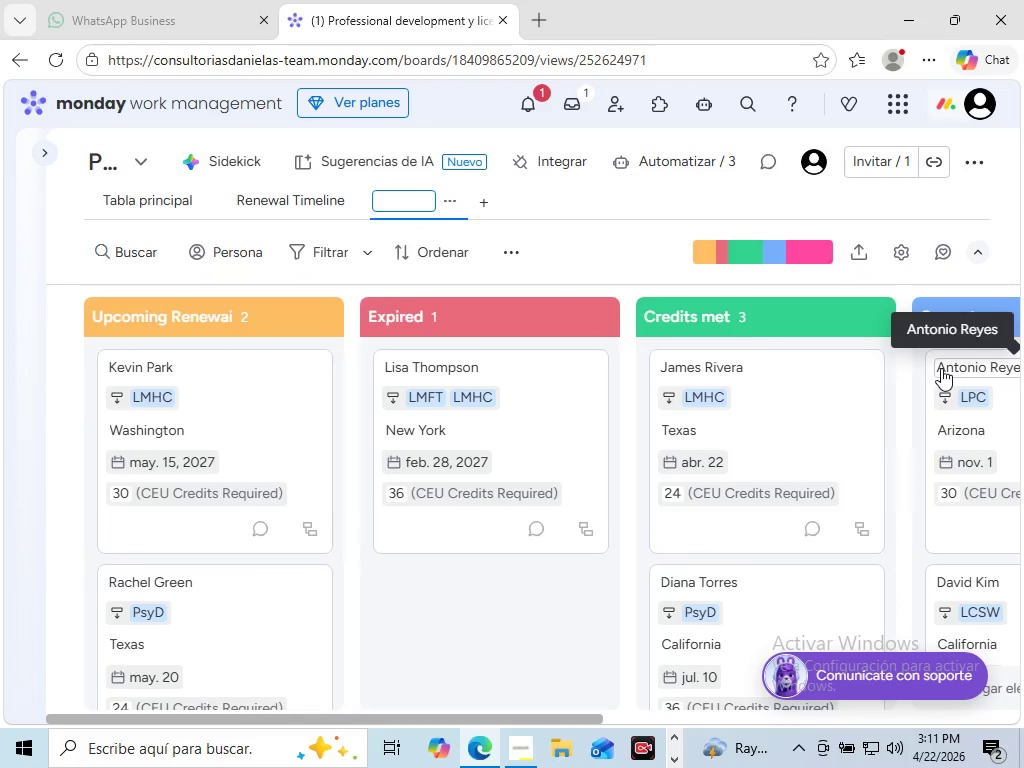 
type(Compliance Status)
 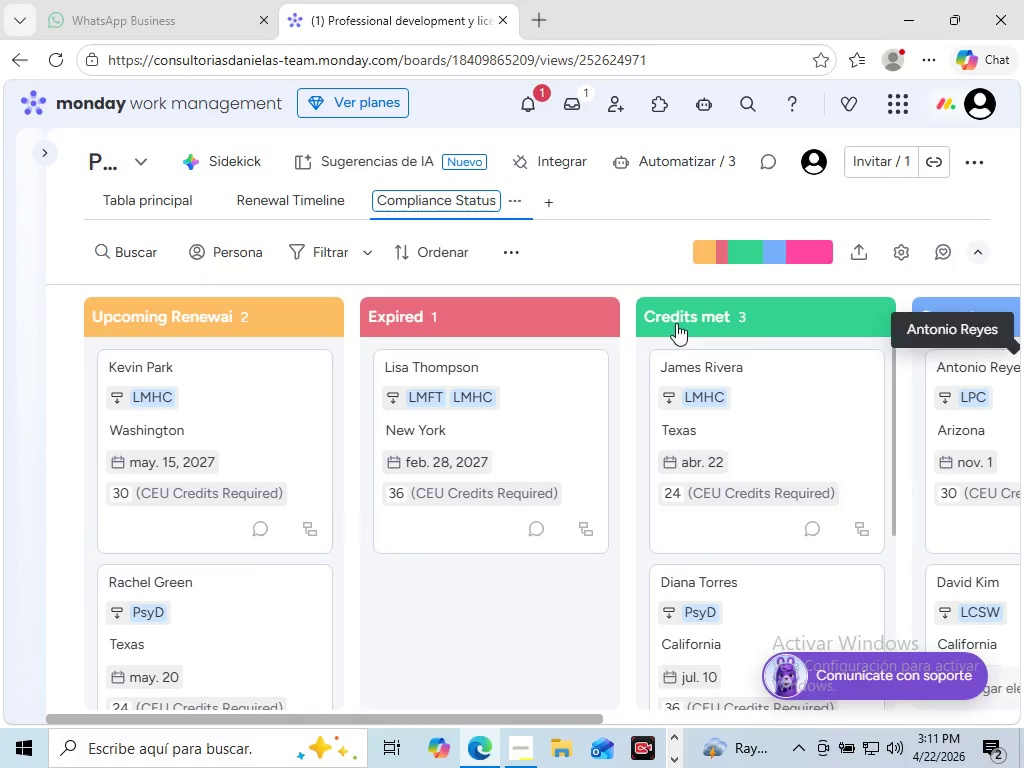 
left_click([607, 251])
 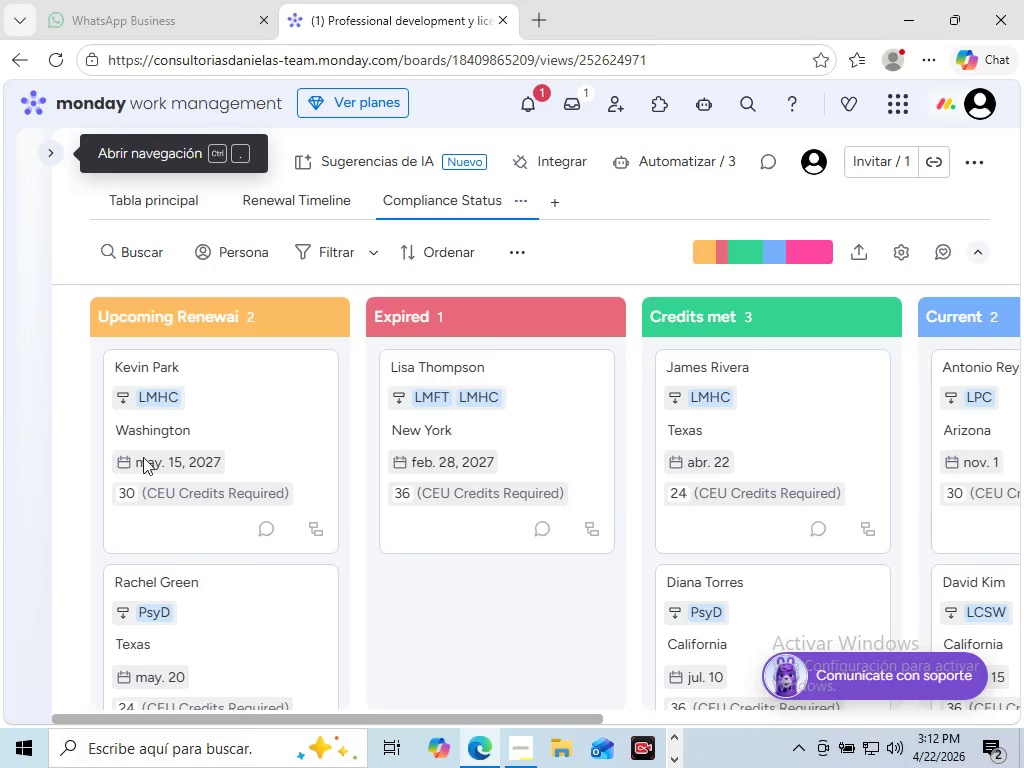 
wait(61.44)
 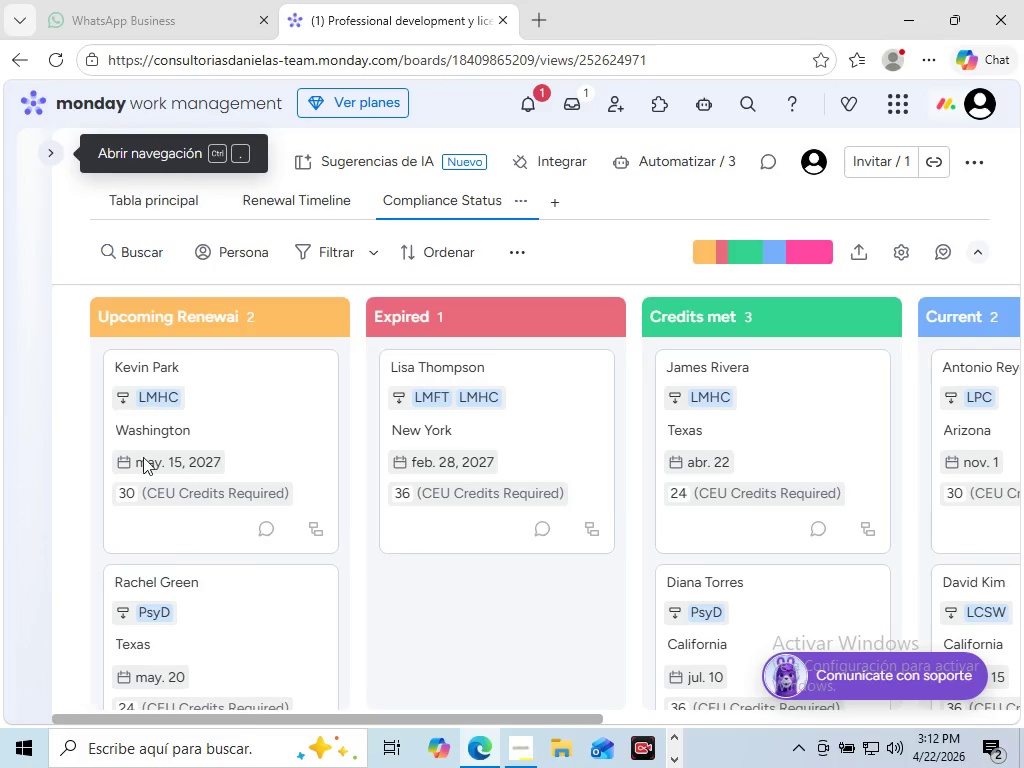 
left_click([520, 757])